 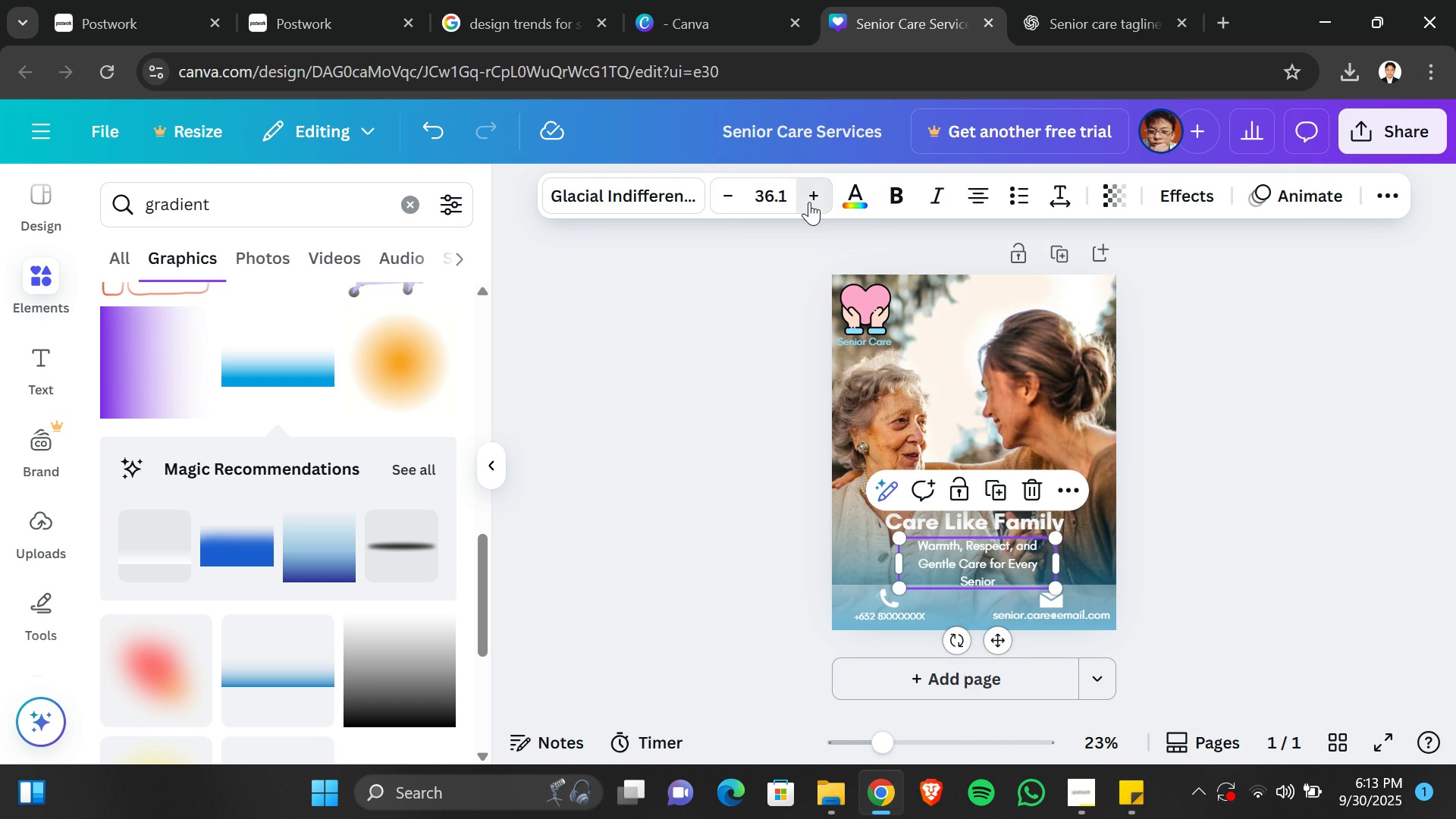 
triple_click([809, 202])
 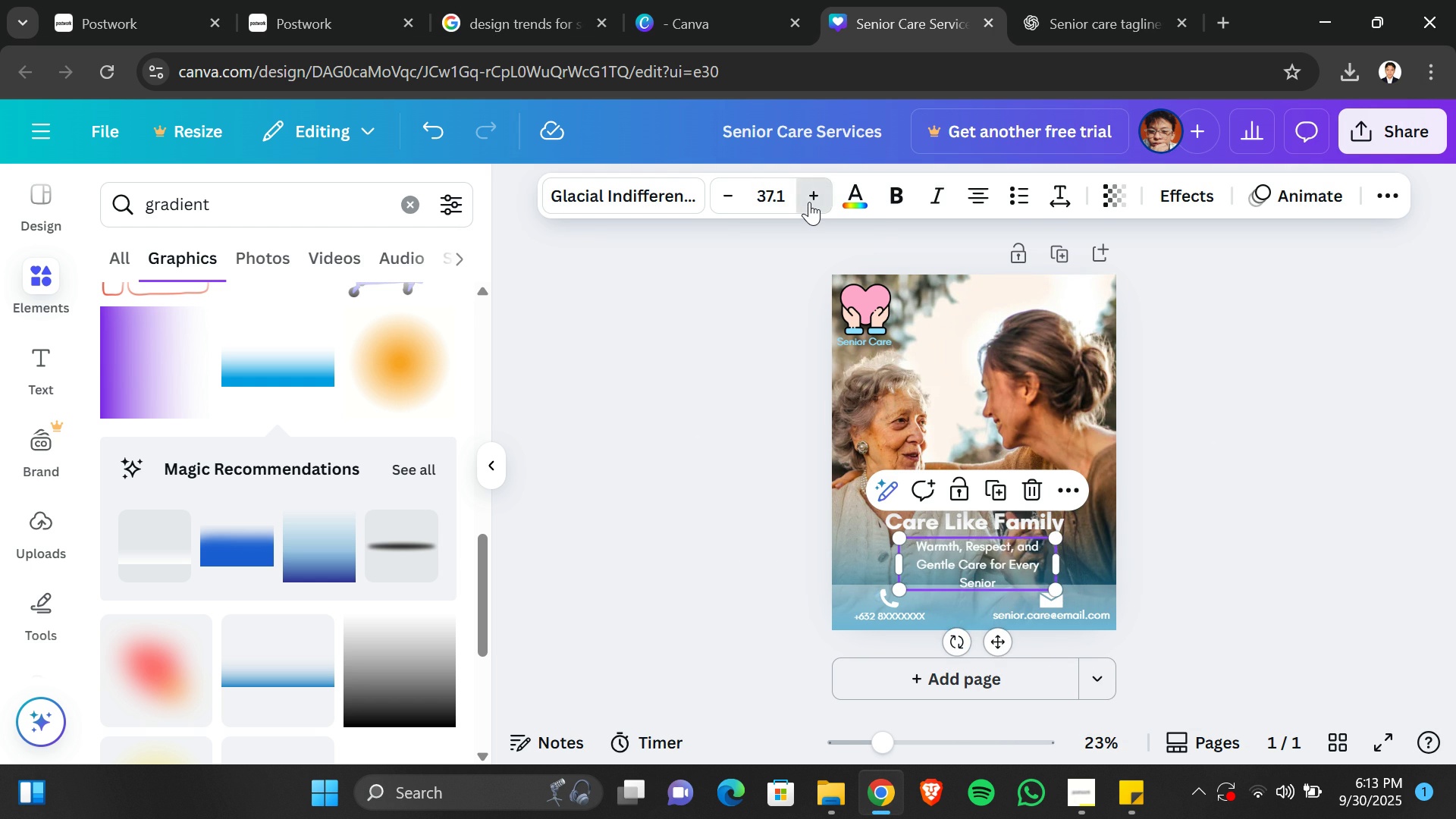 
triple_click([809, 202])
 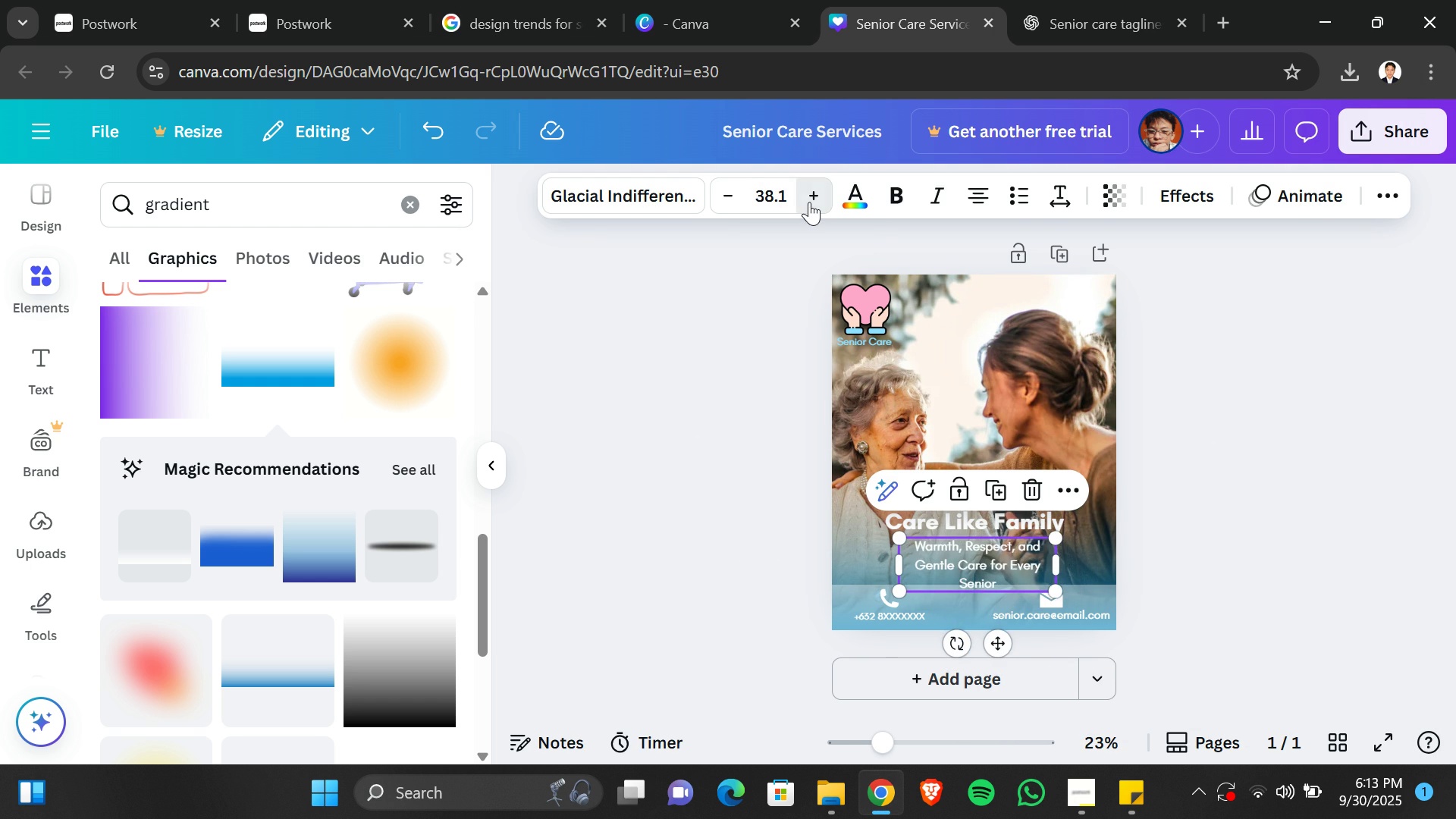 
triple_click([809, 202])
 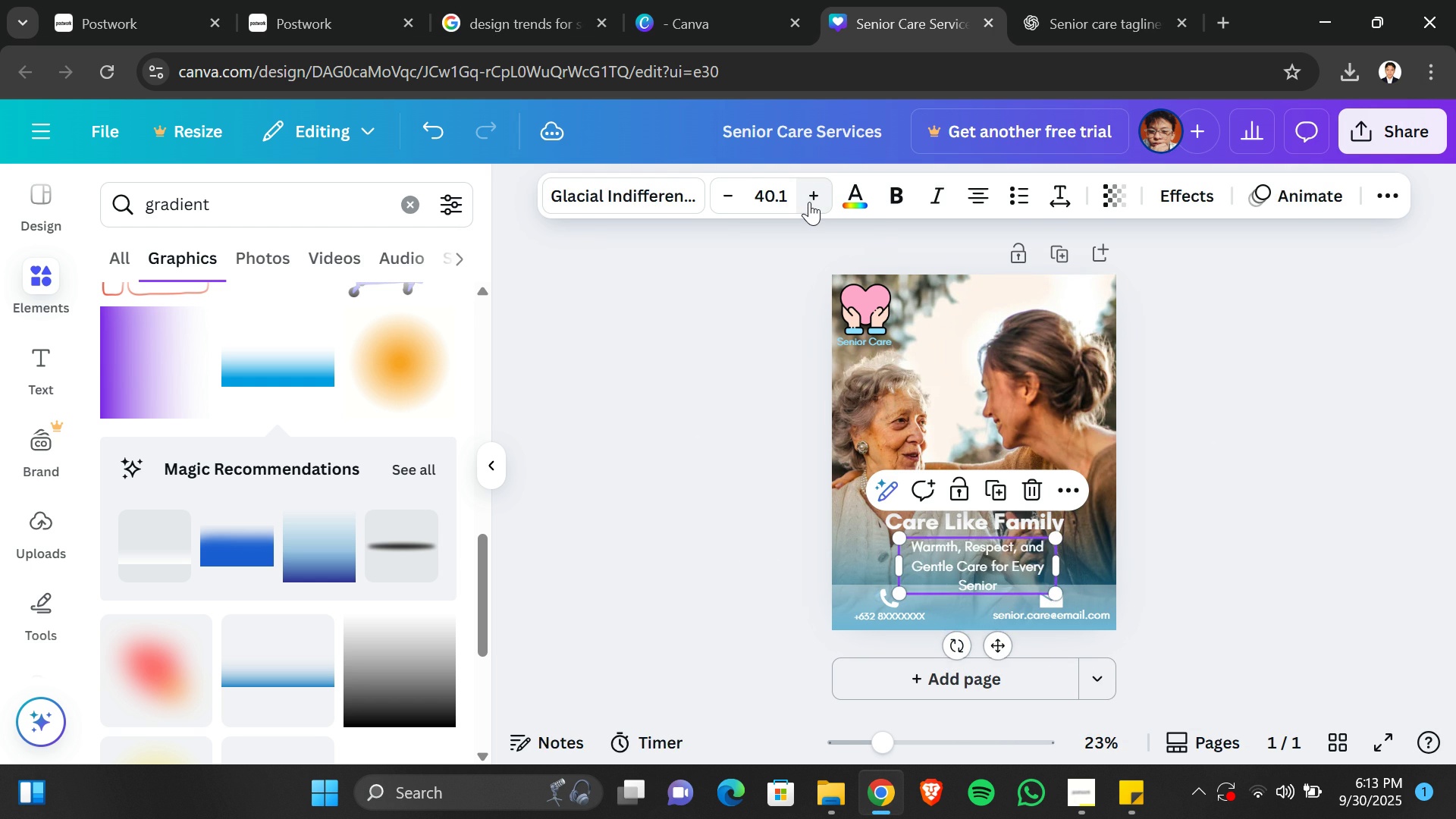 
triple_click([809, 202])
 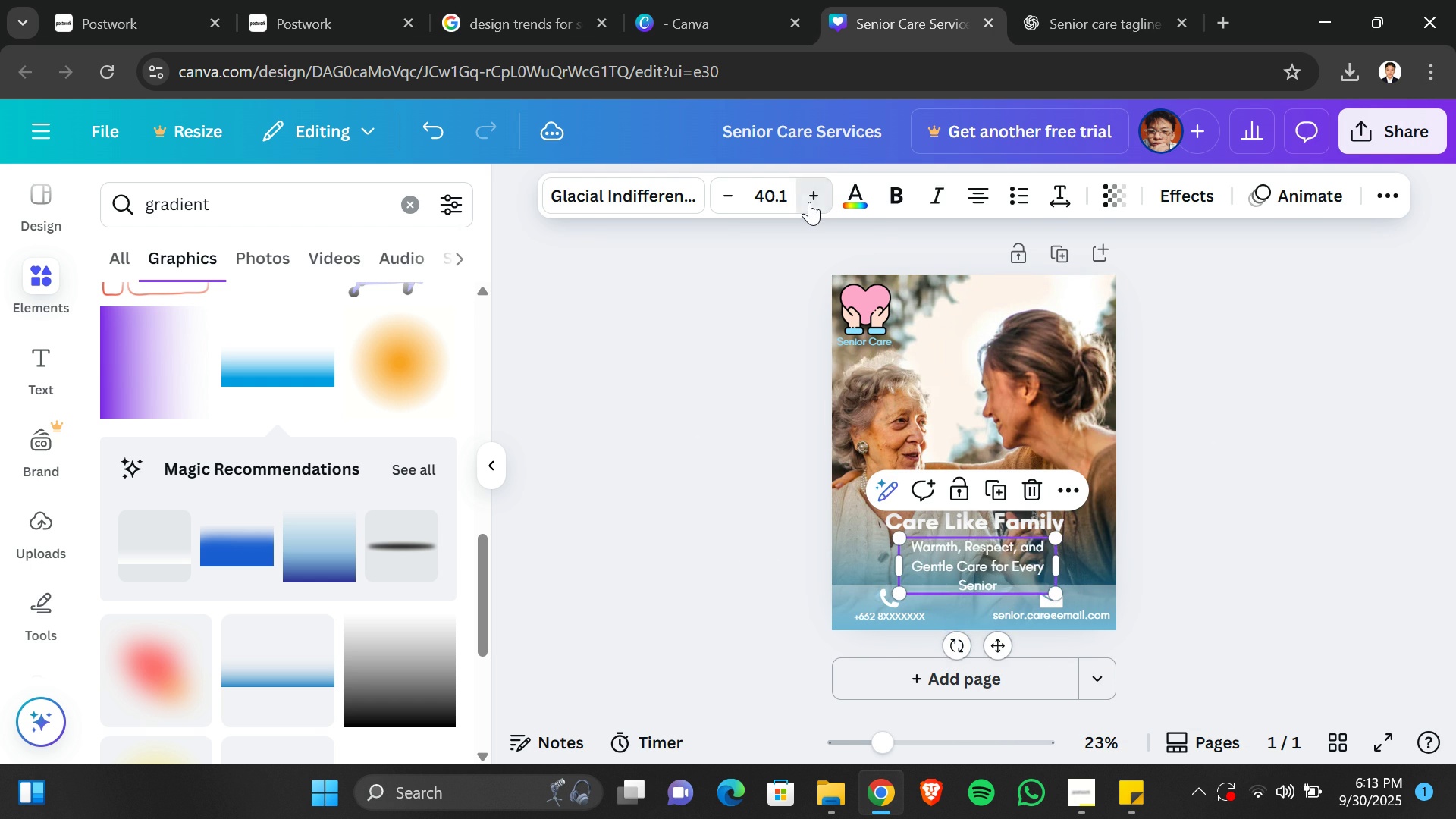 
triple_click([809, 202])
 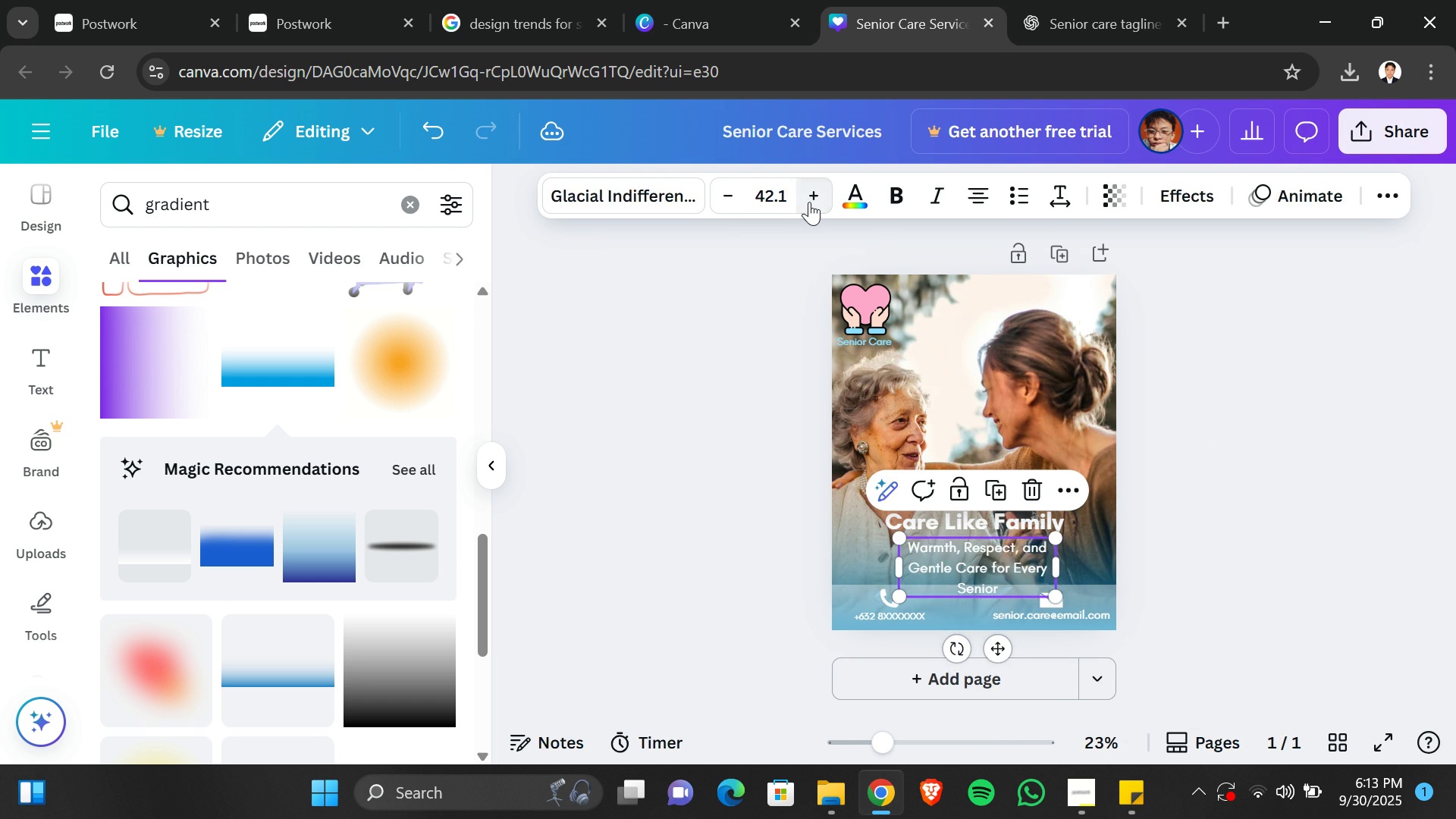 
triple_click([809, 202])
 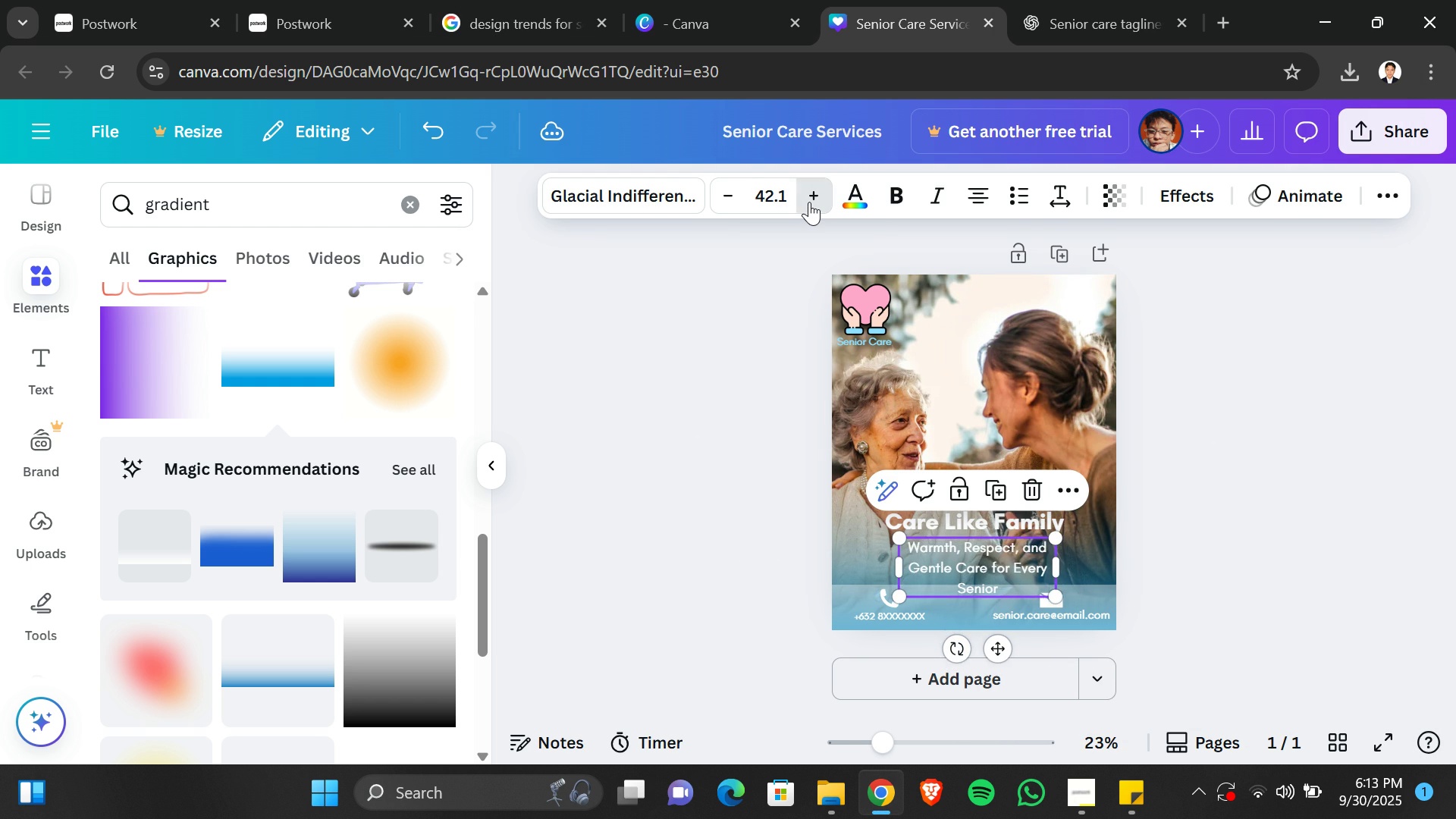 
triple_click([809, 202])